 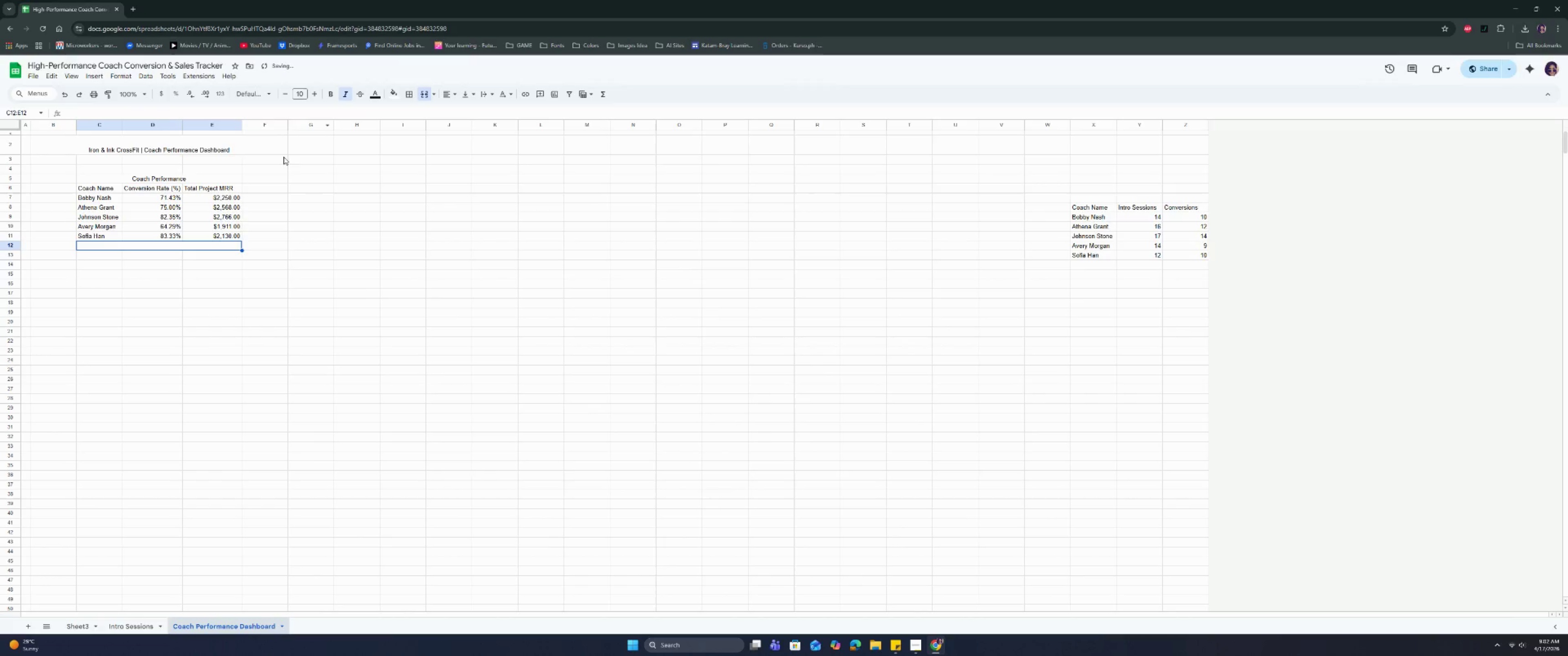 
double_click([176, 244])
 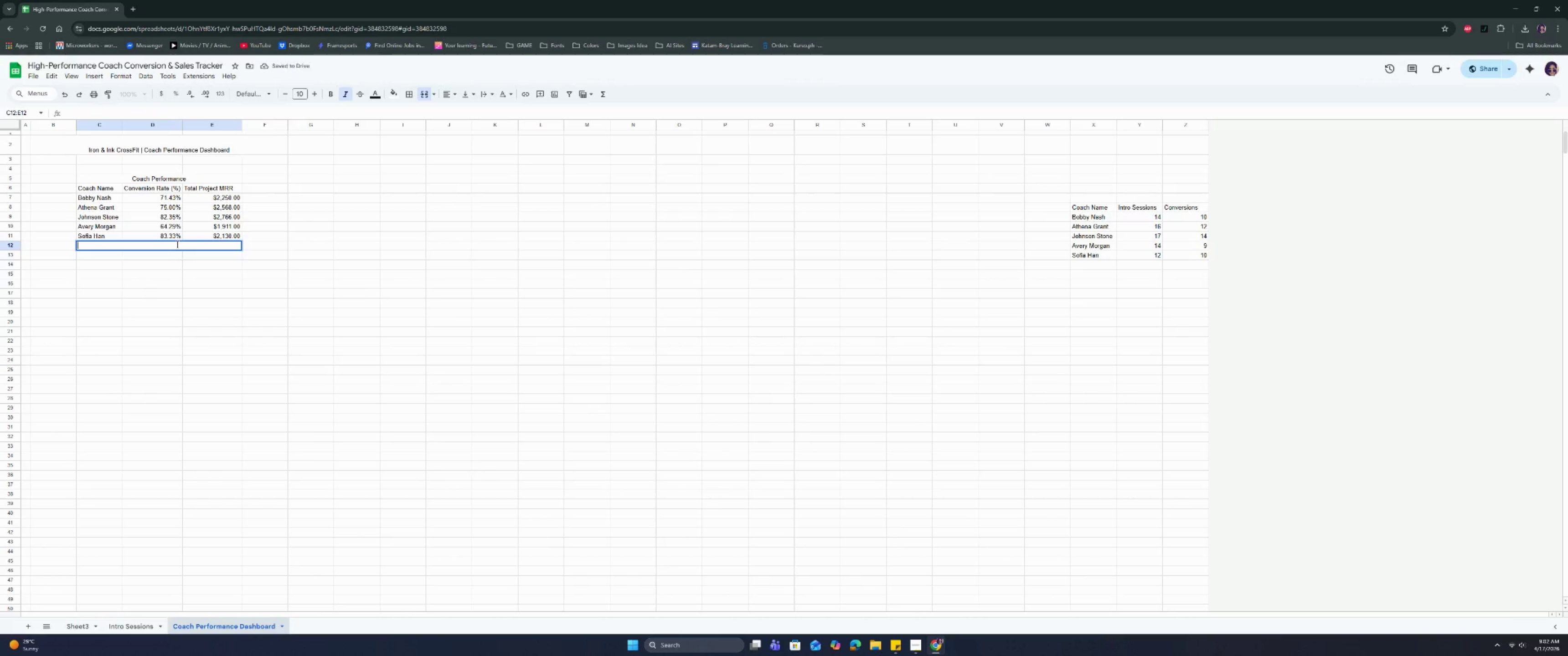 
type(Conversion re)
key(Backspace)
type(ate and projected MRR by coach )
key(Backspace)
type(, based on intro session utcmes.)
 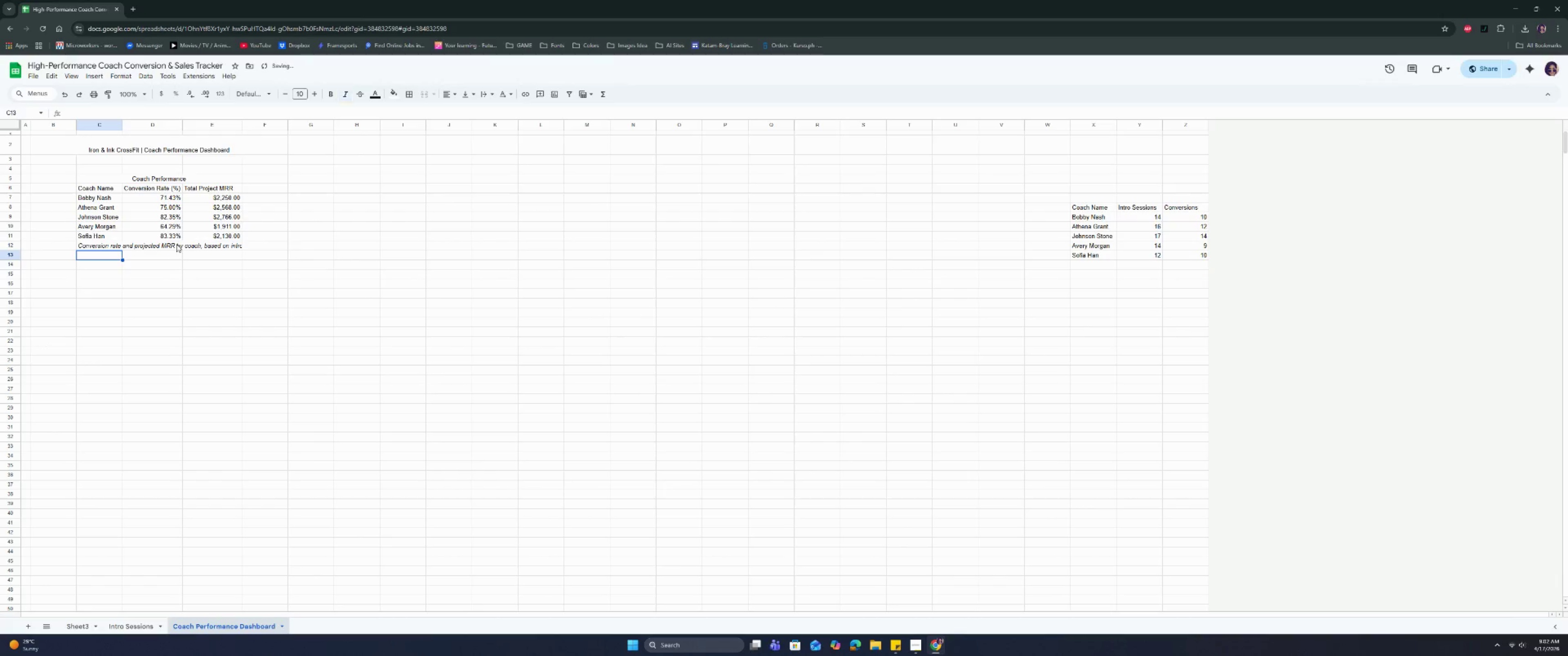 
key(Enter)
 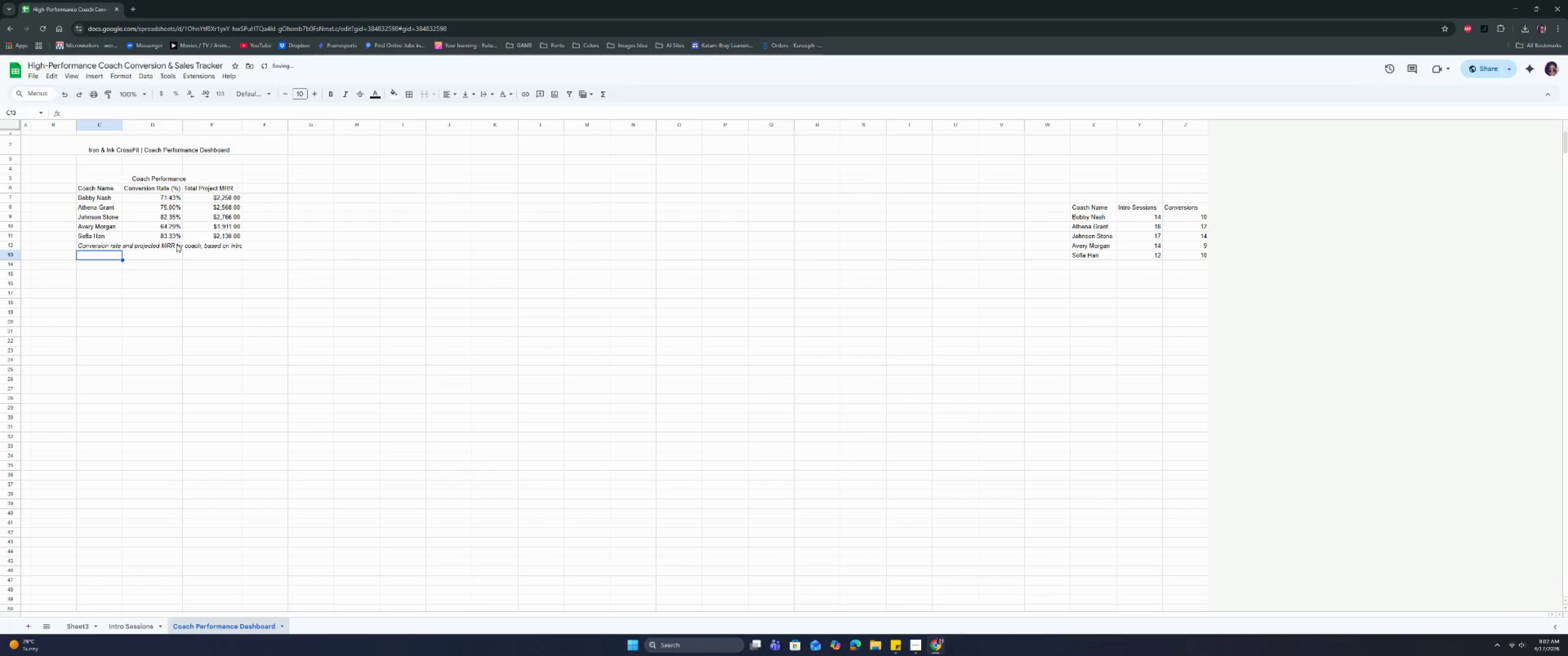 
left_click([176, 244])
 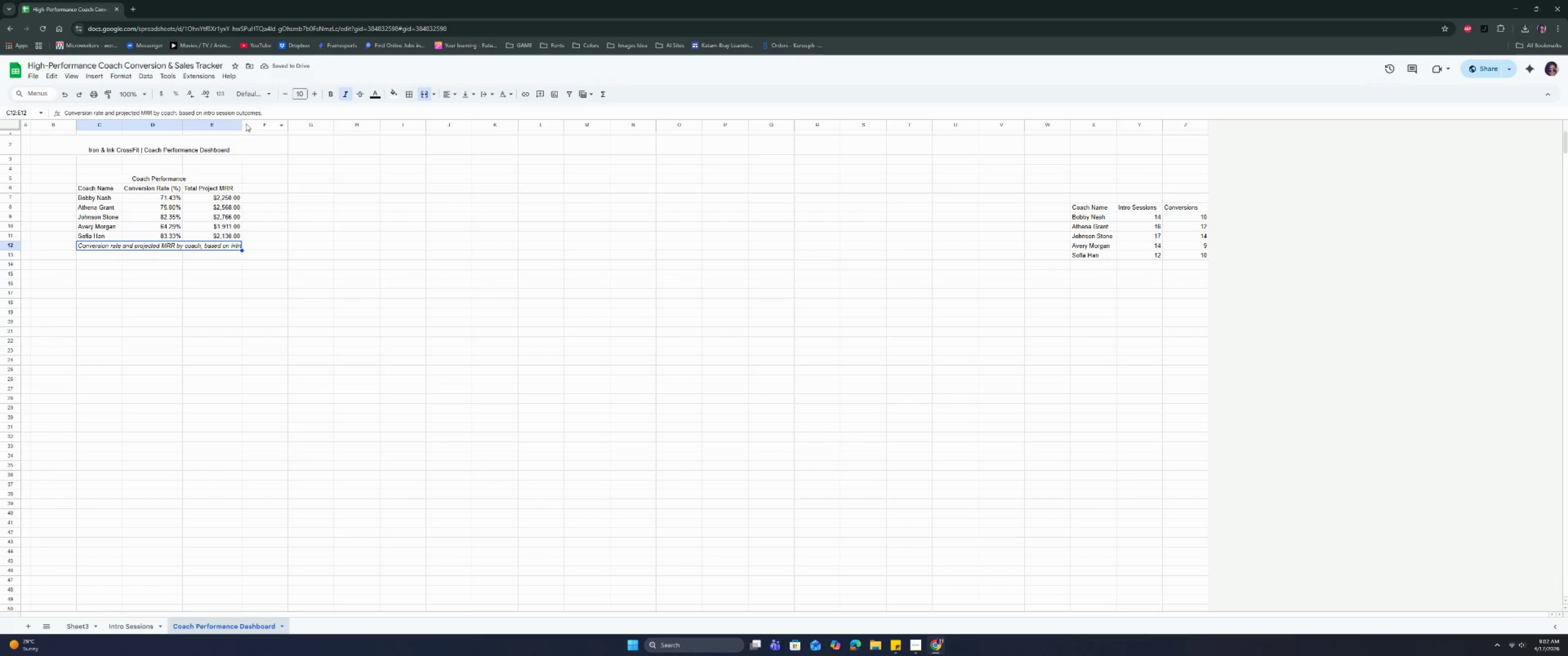 
left_click_drag(start_coordinate=[213, 243], to_coordinate=[260, 244])
 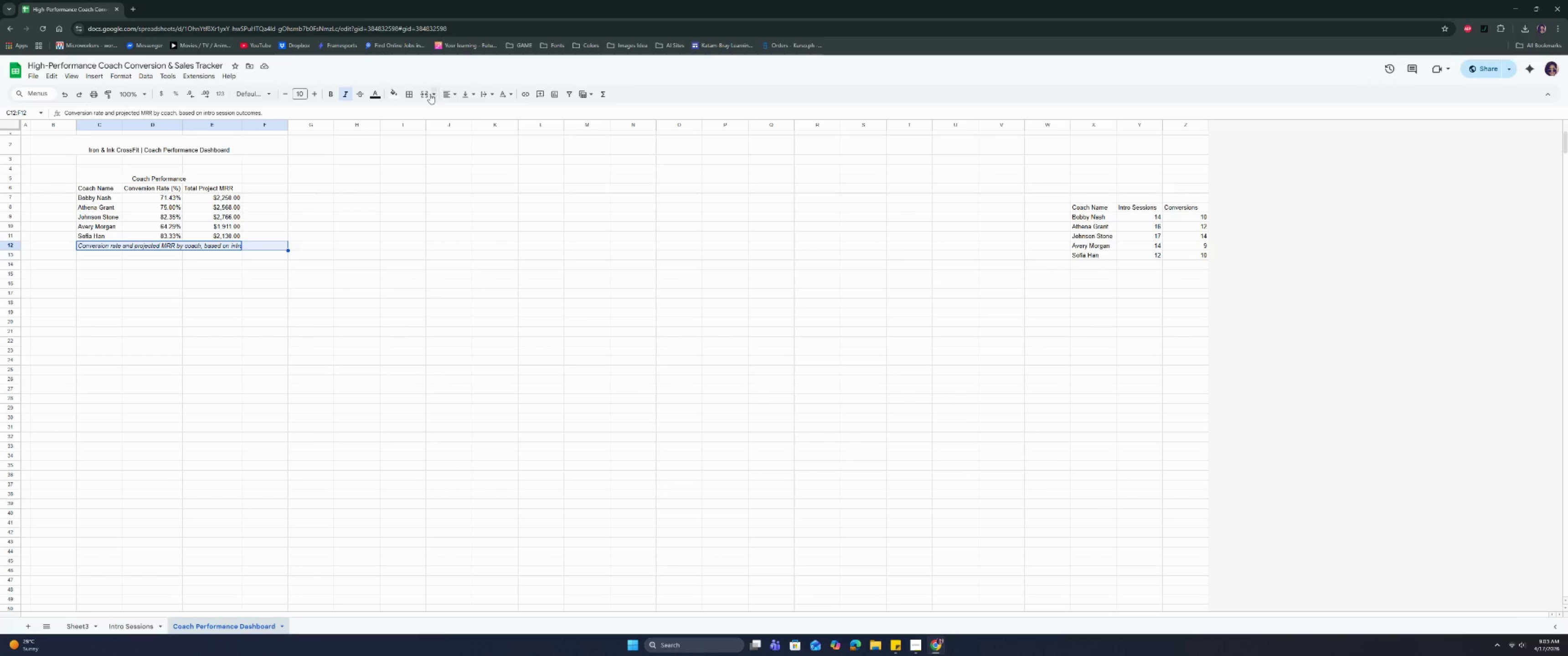 
left_click([423, 93])
 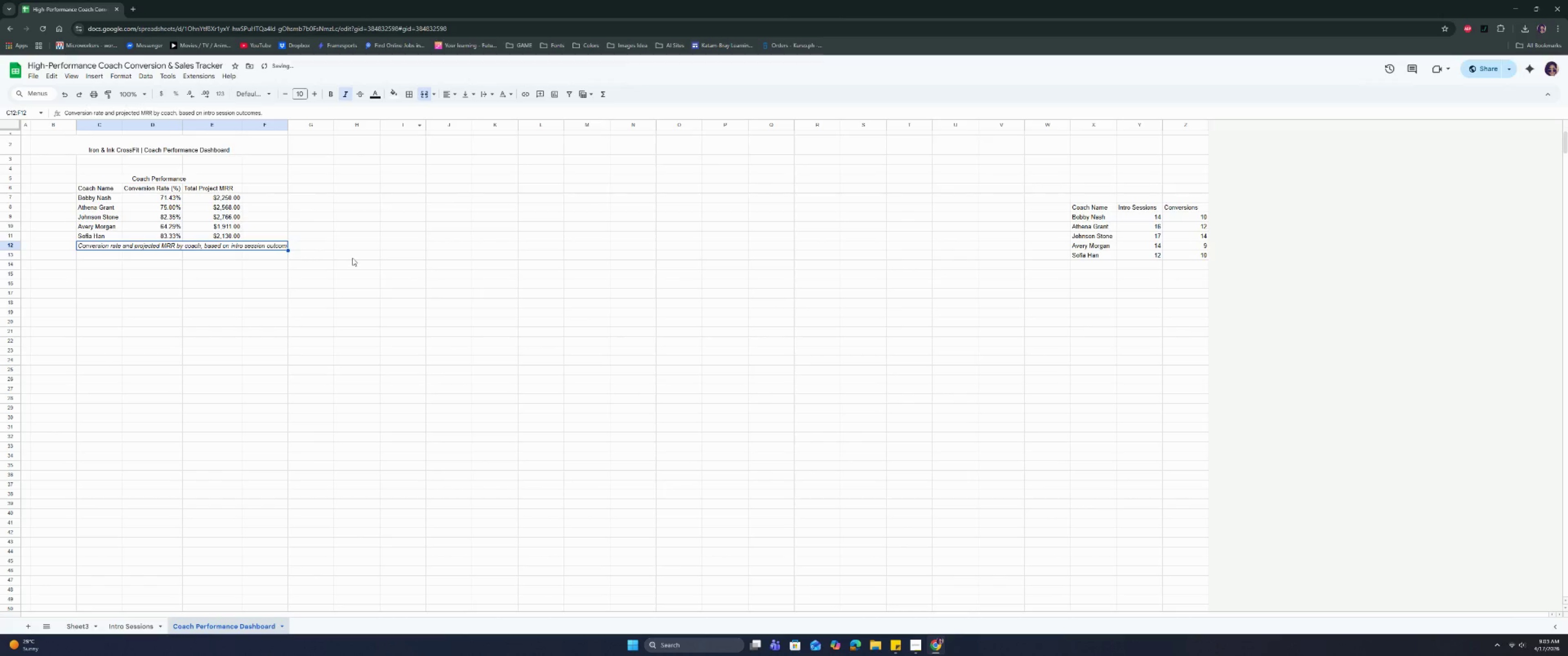 
left_click([327, 303])
 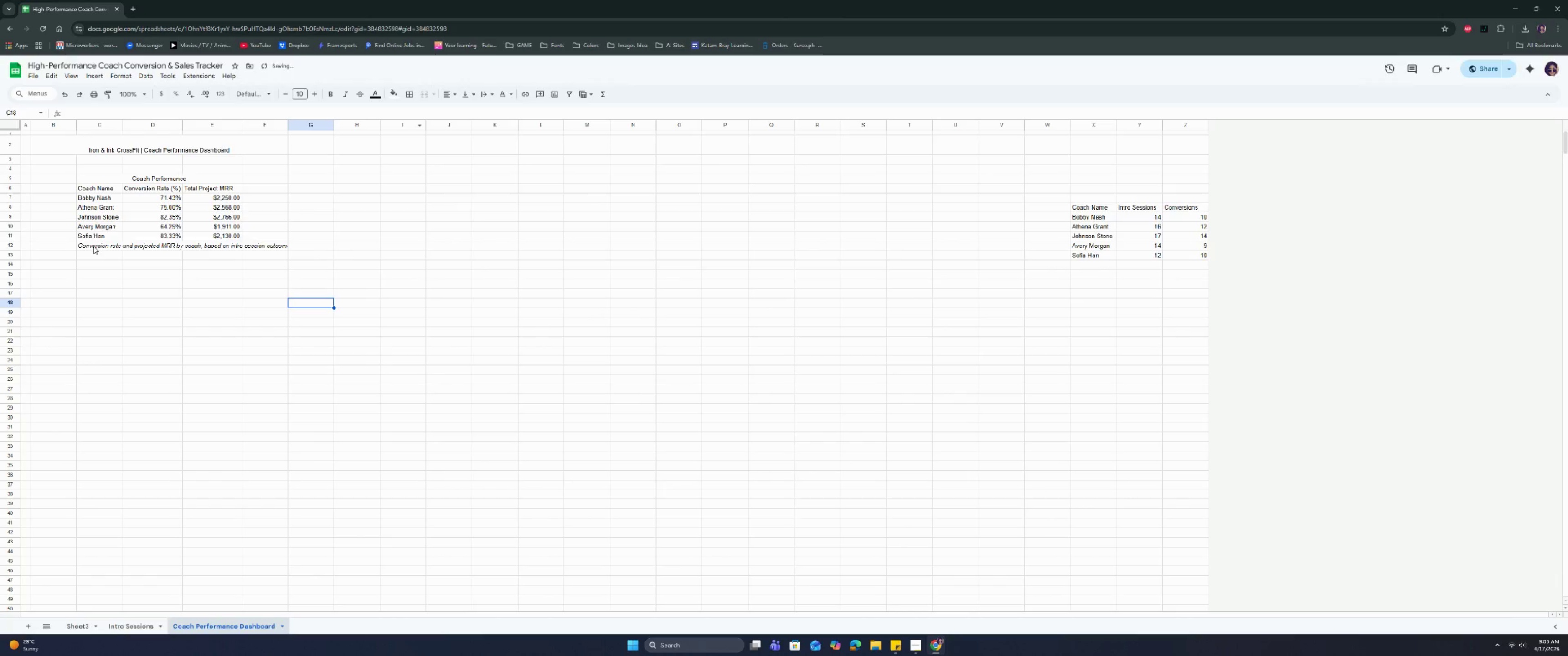 
left_click([93, 246])
 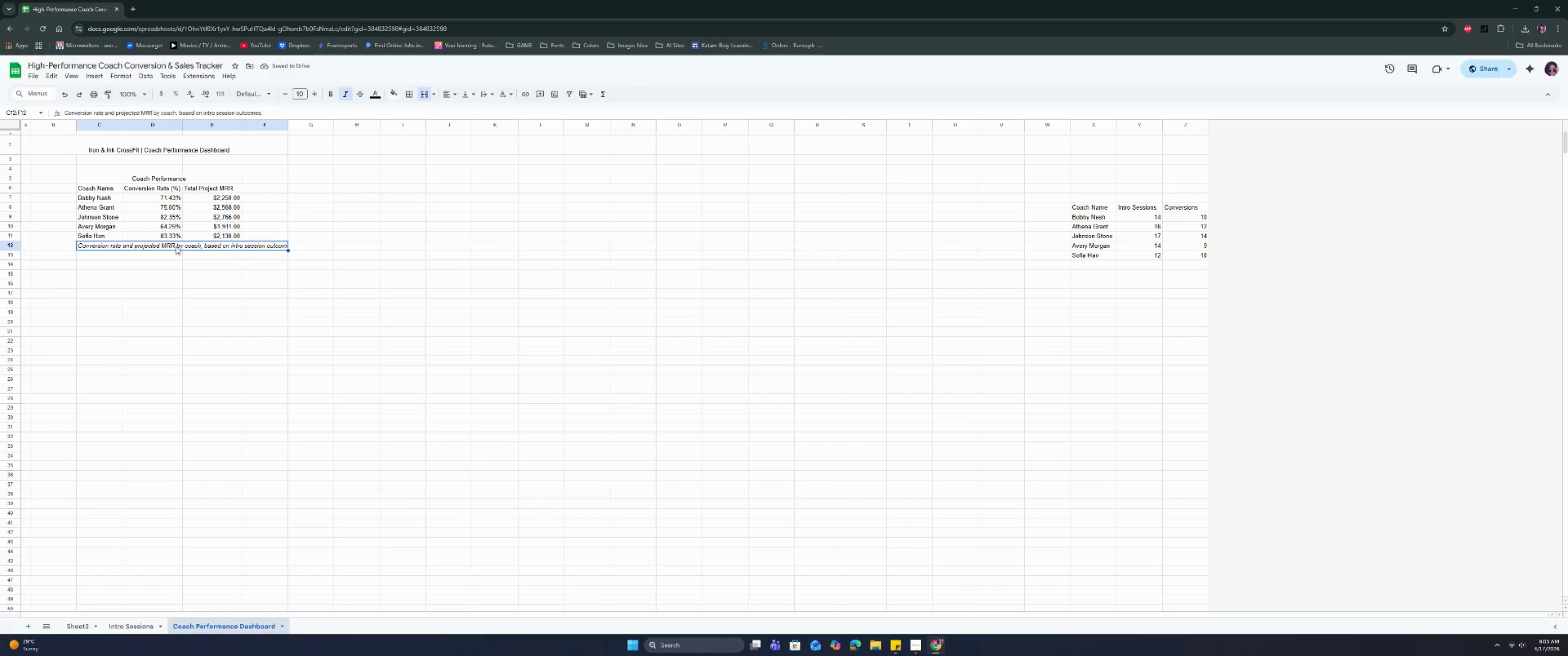 
key(Control+Z)
 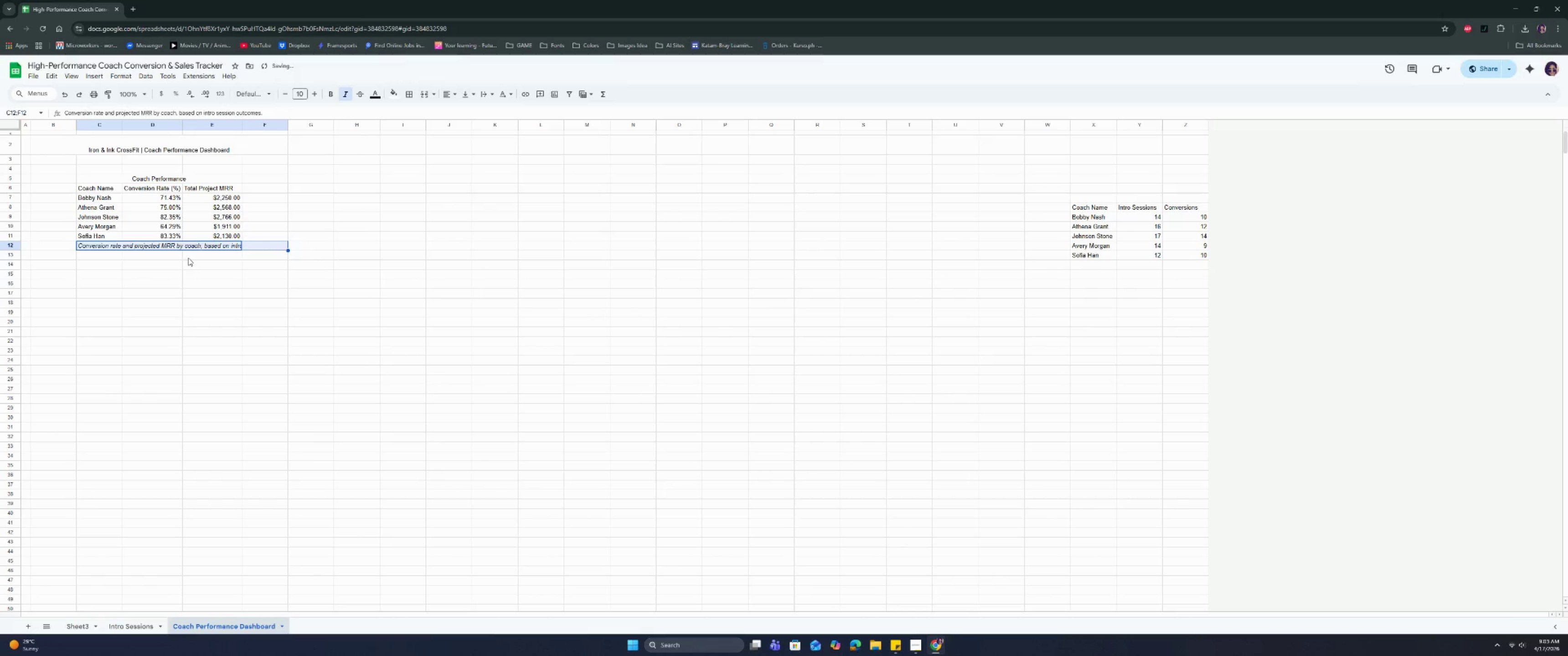 
key(Control+Z)
 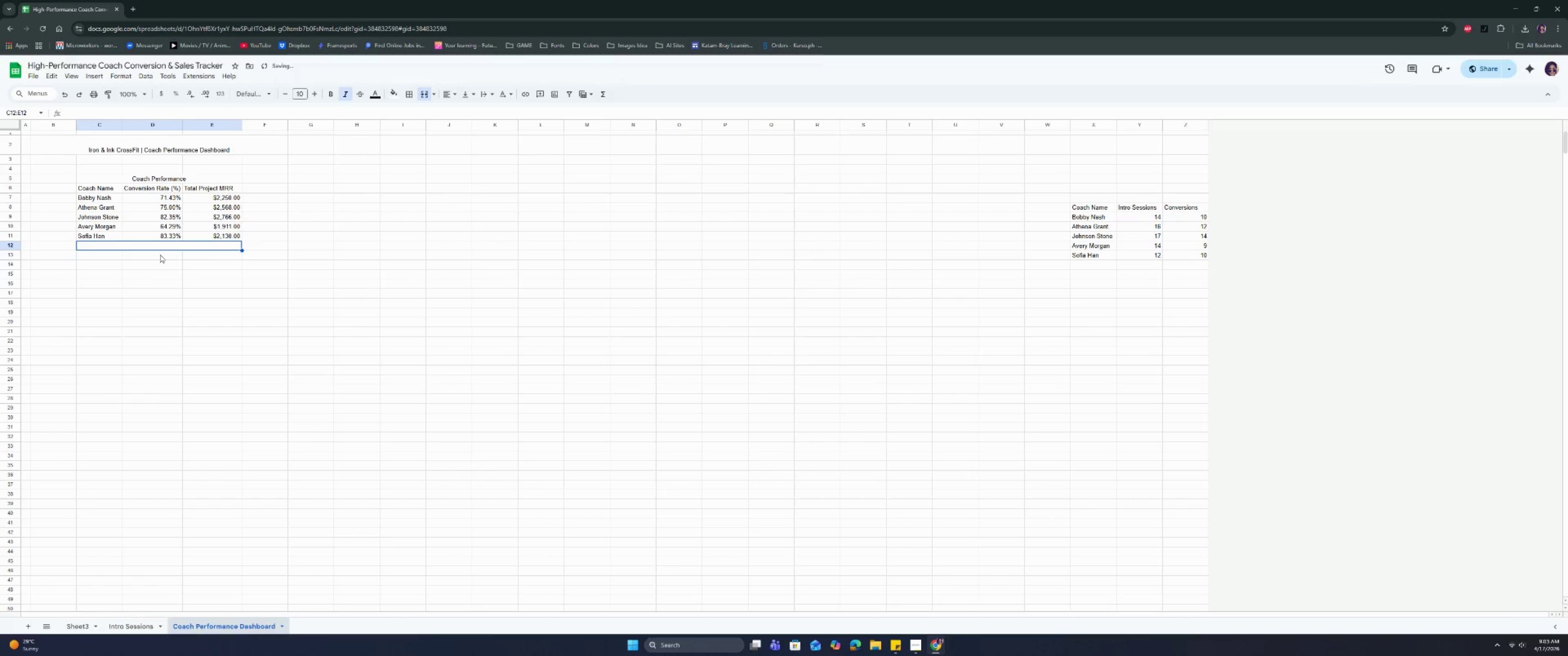 
left_click([158, 258])
 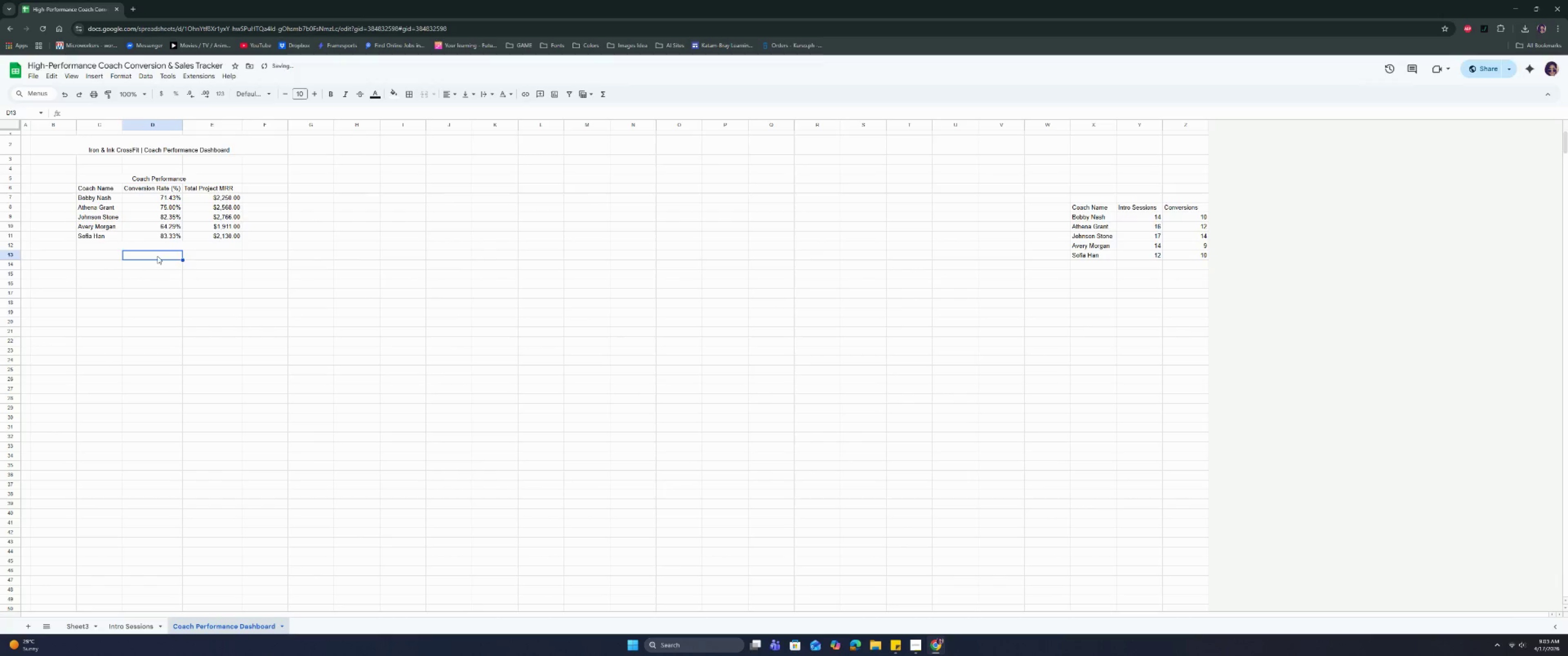 
key(Control+ControlLeft)
 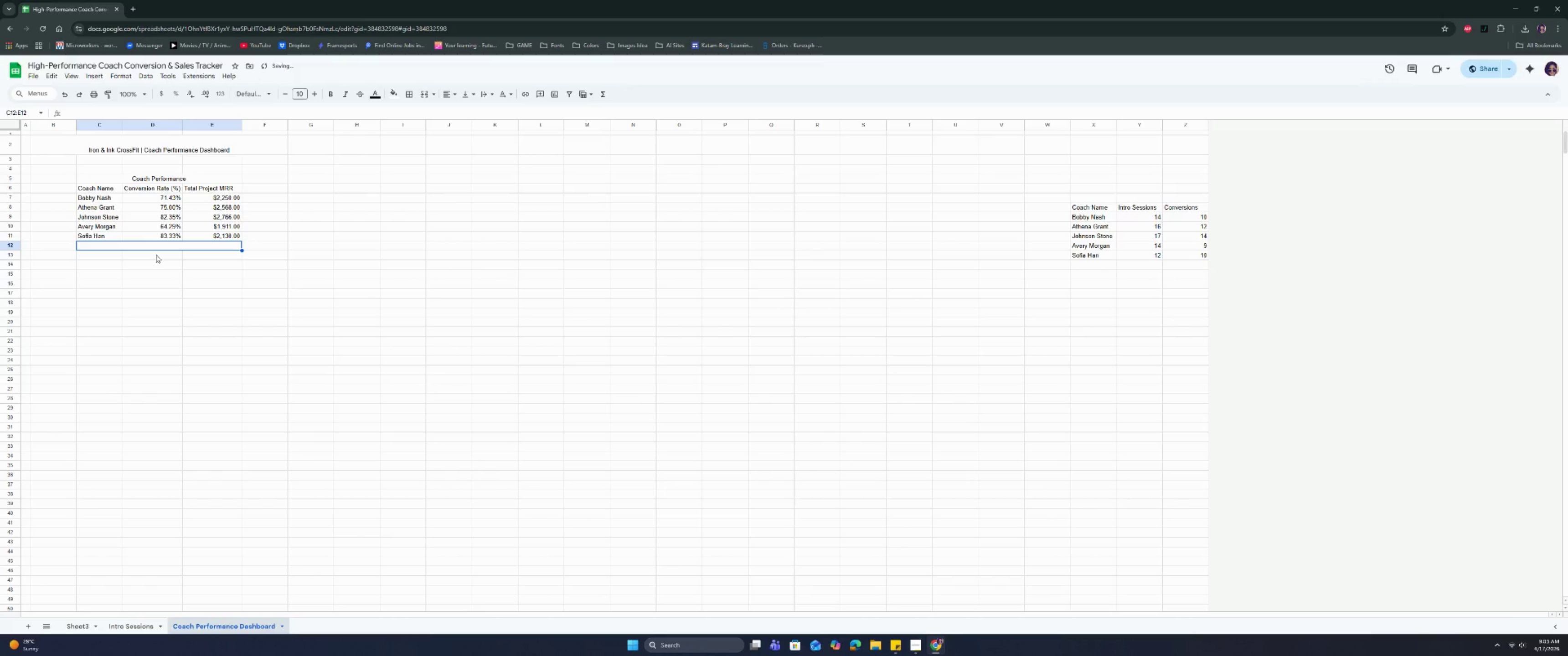 
key(Control+Z)
 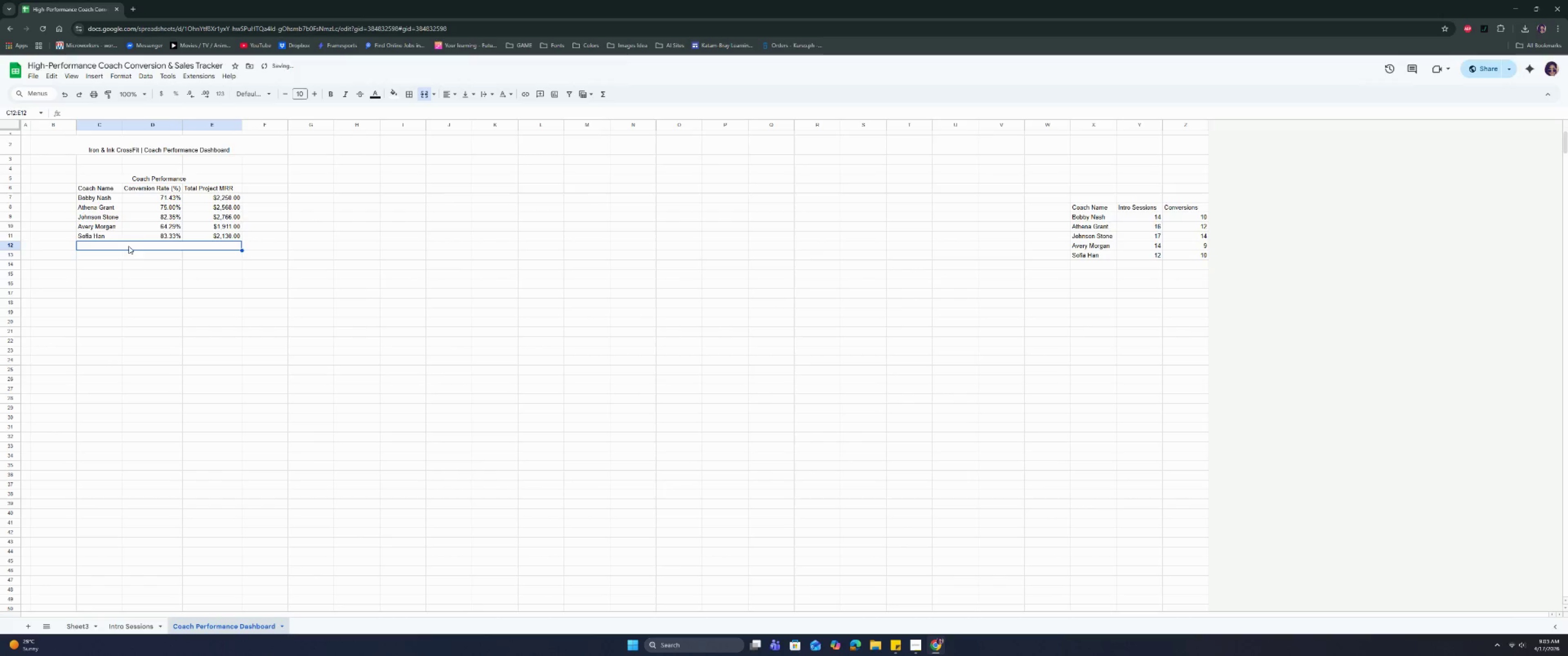 
double_click([147, 278])
 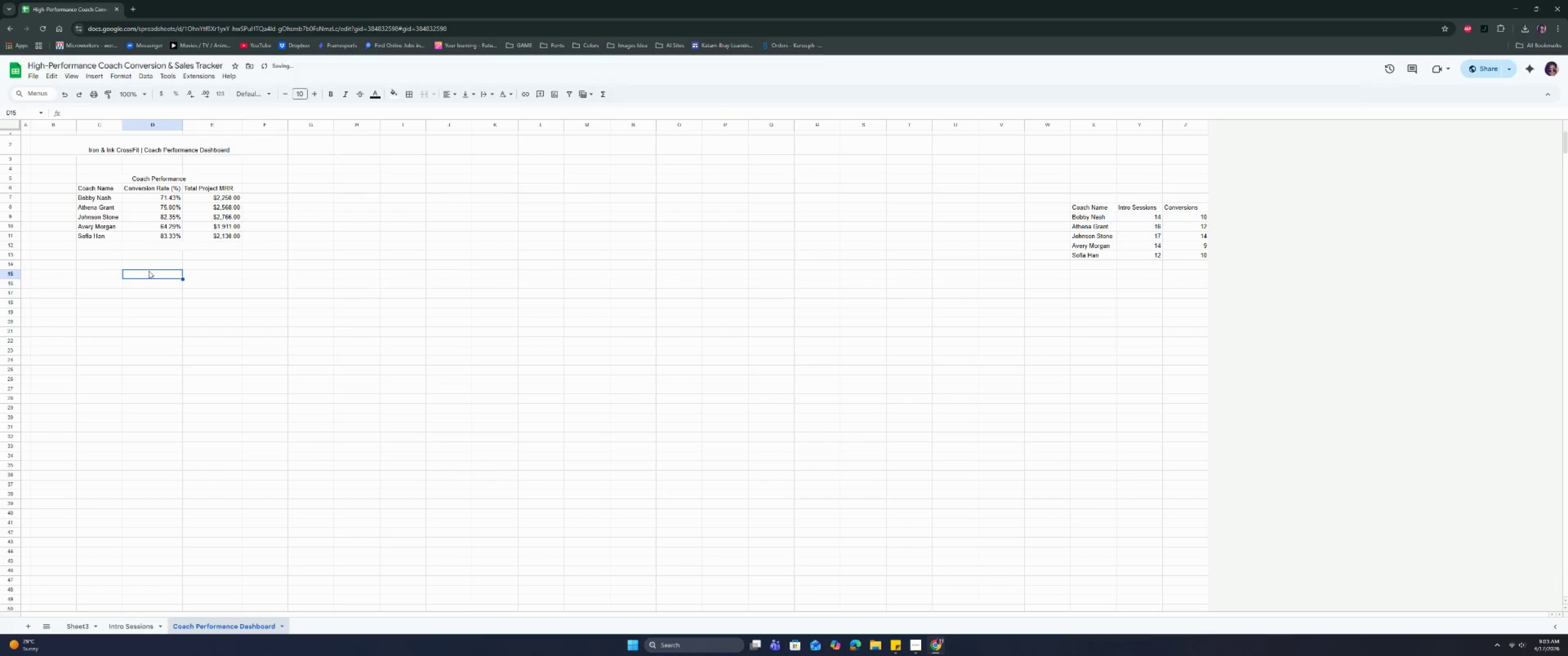 
key(Control+Z)
 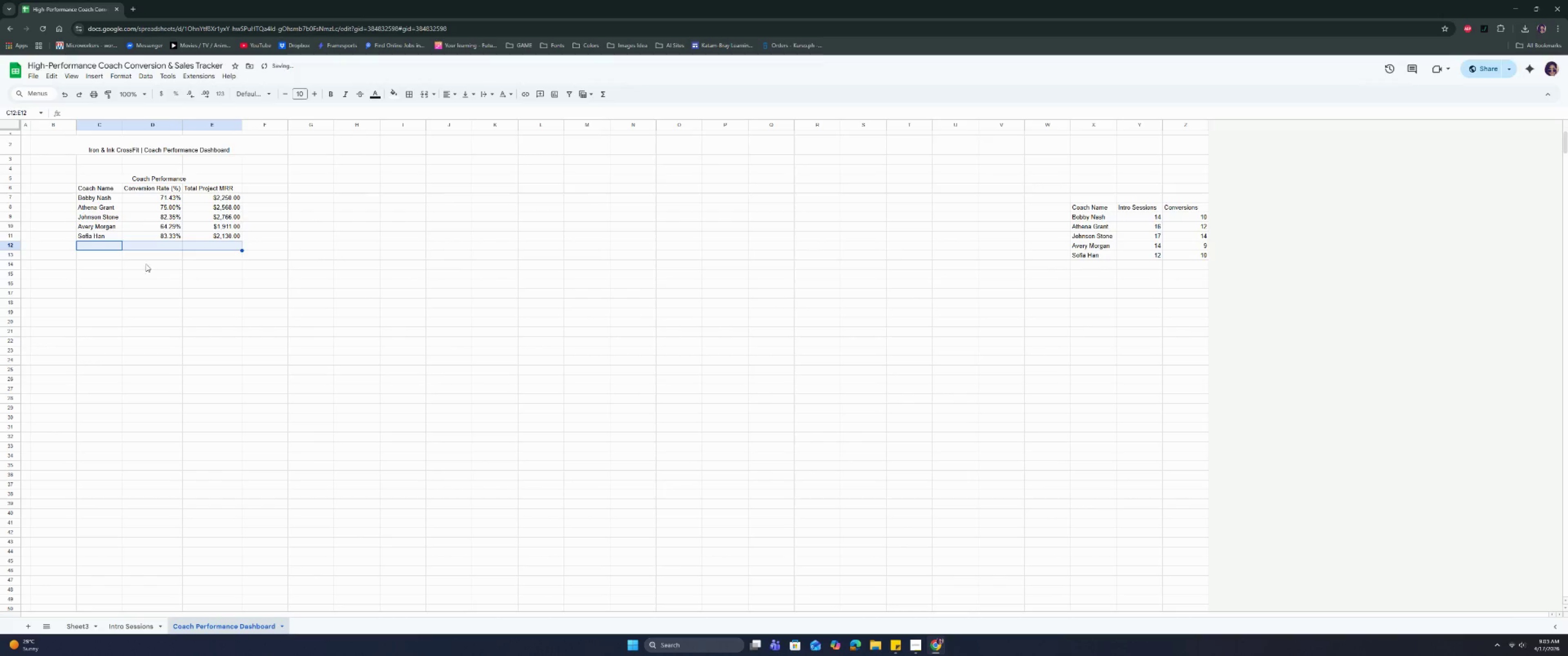 
left_click([138, 281])
 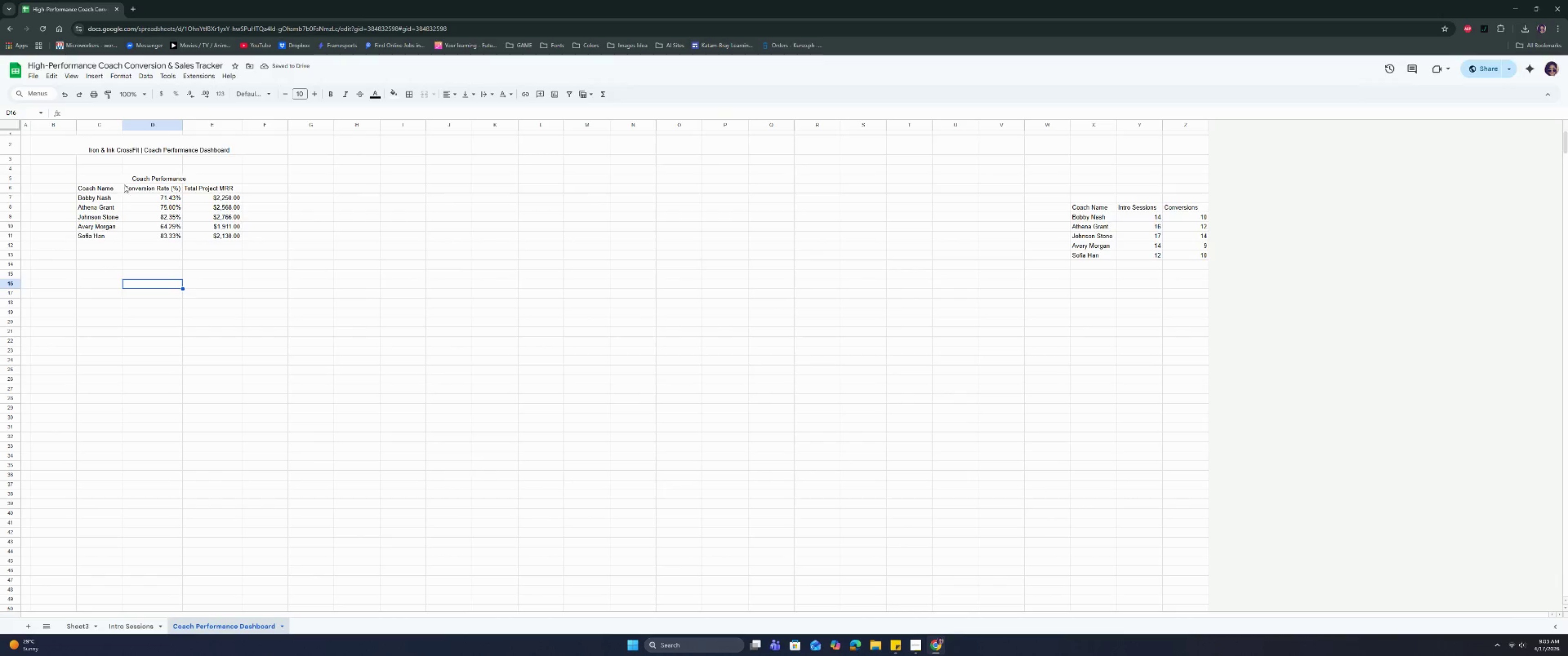 
double_click([139, 176])
 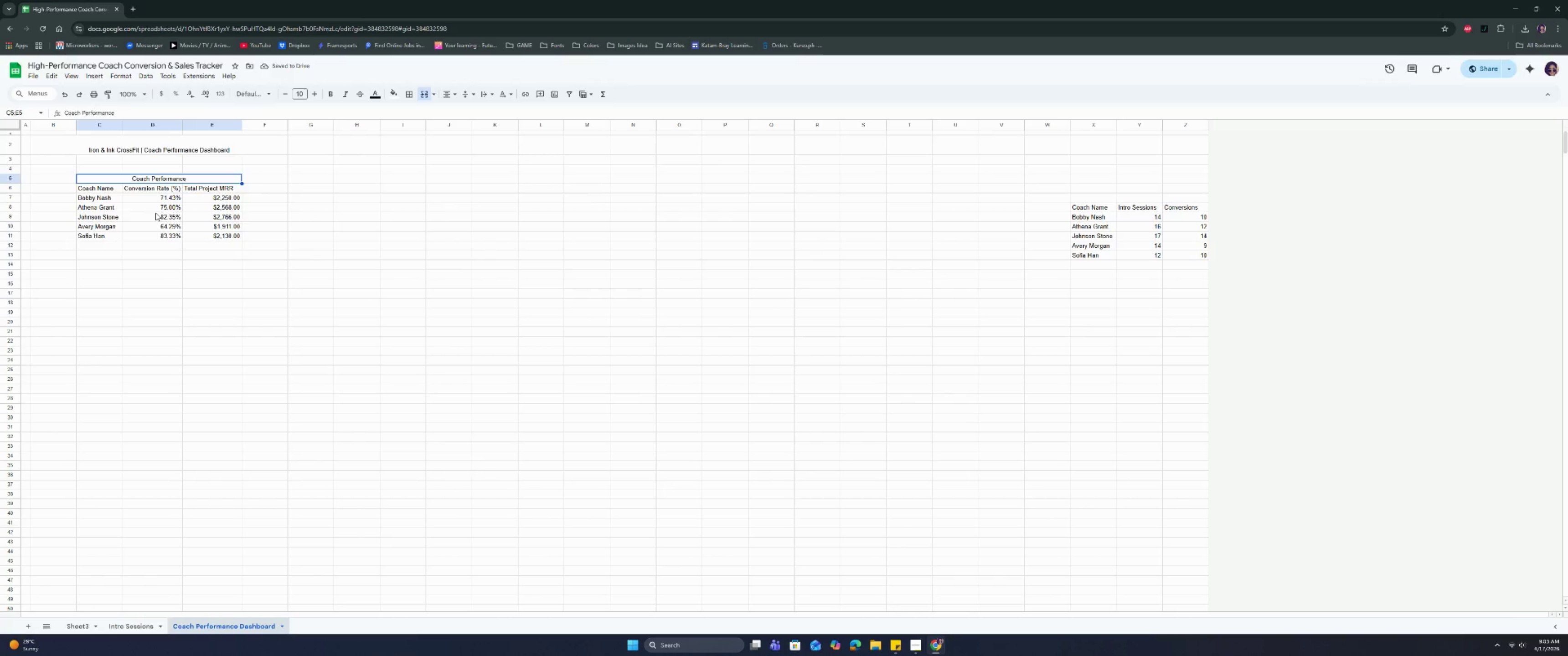 
triple_click([155, 213])
 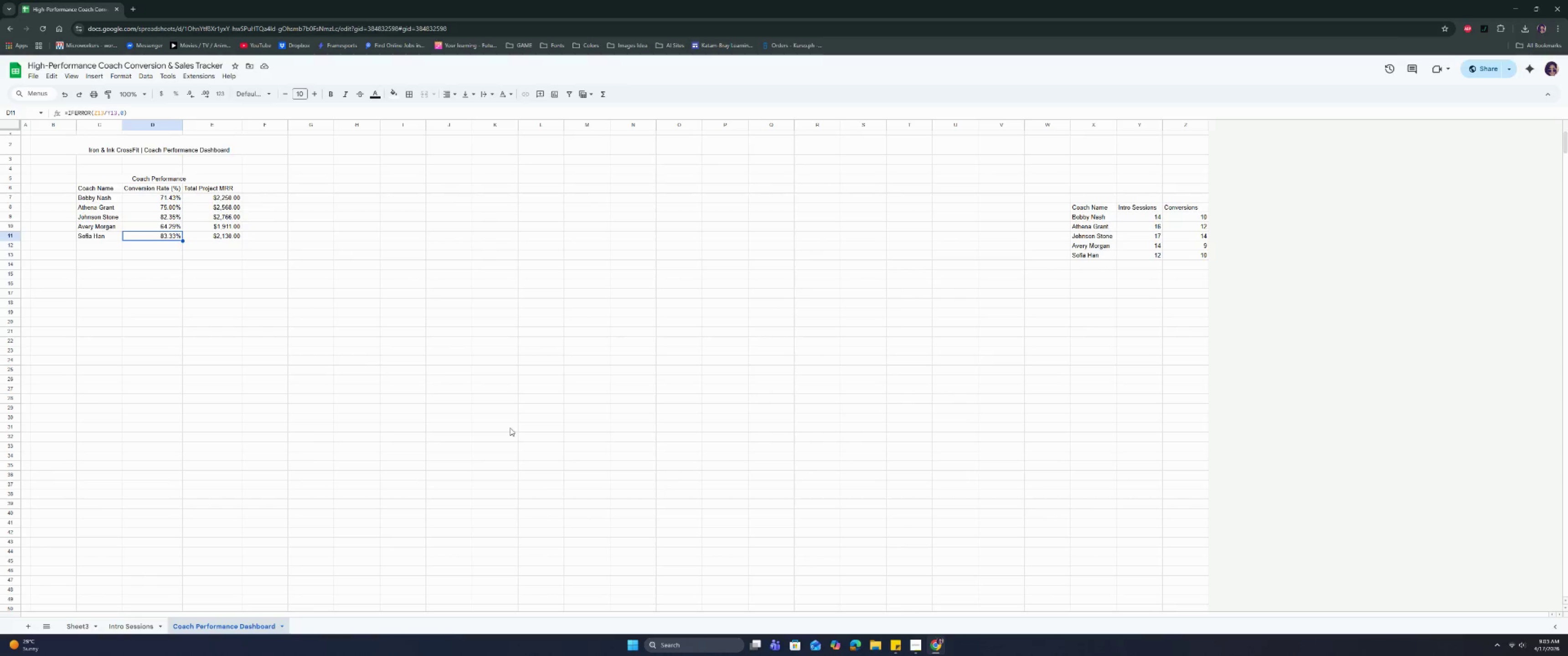 
wait(5.12)
 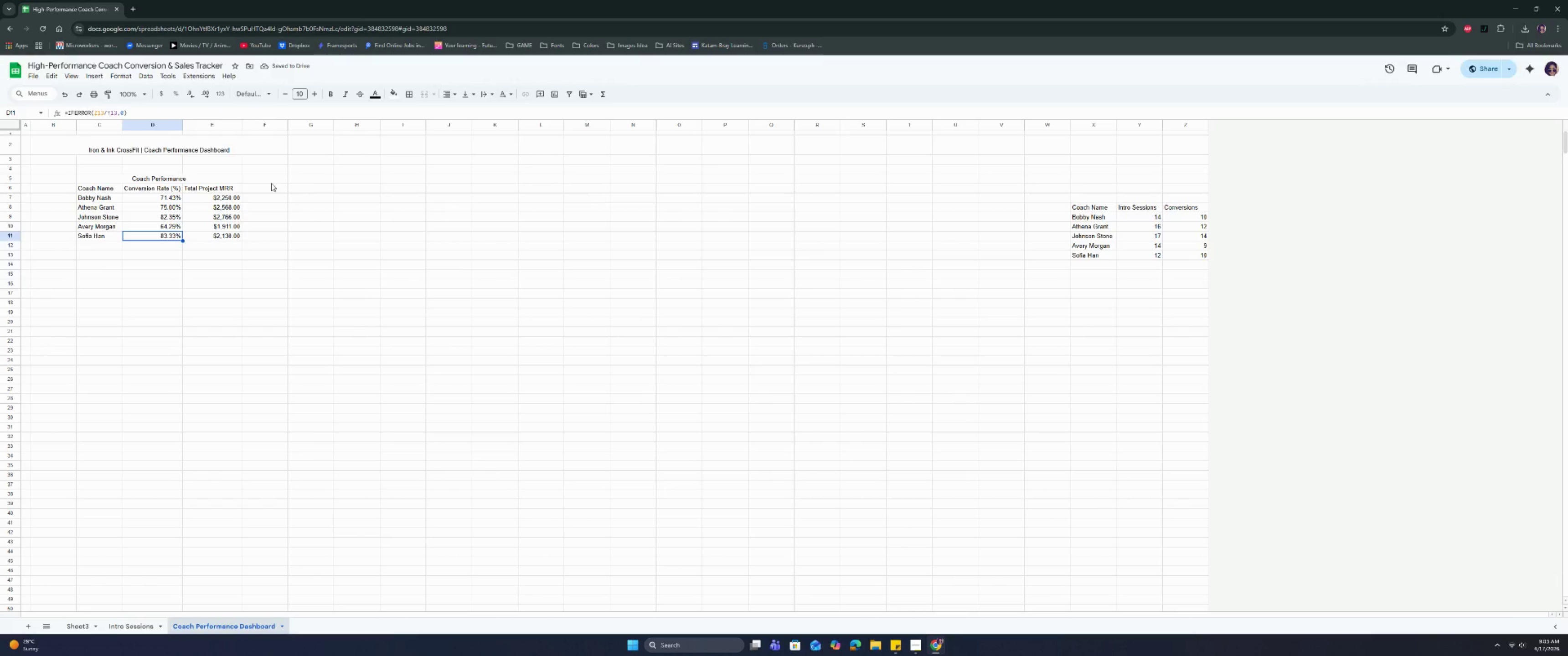 
left_click([918, 643])